 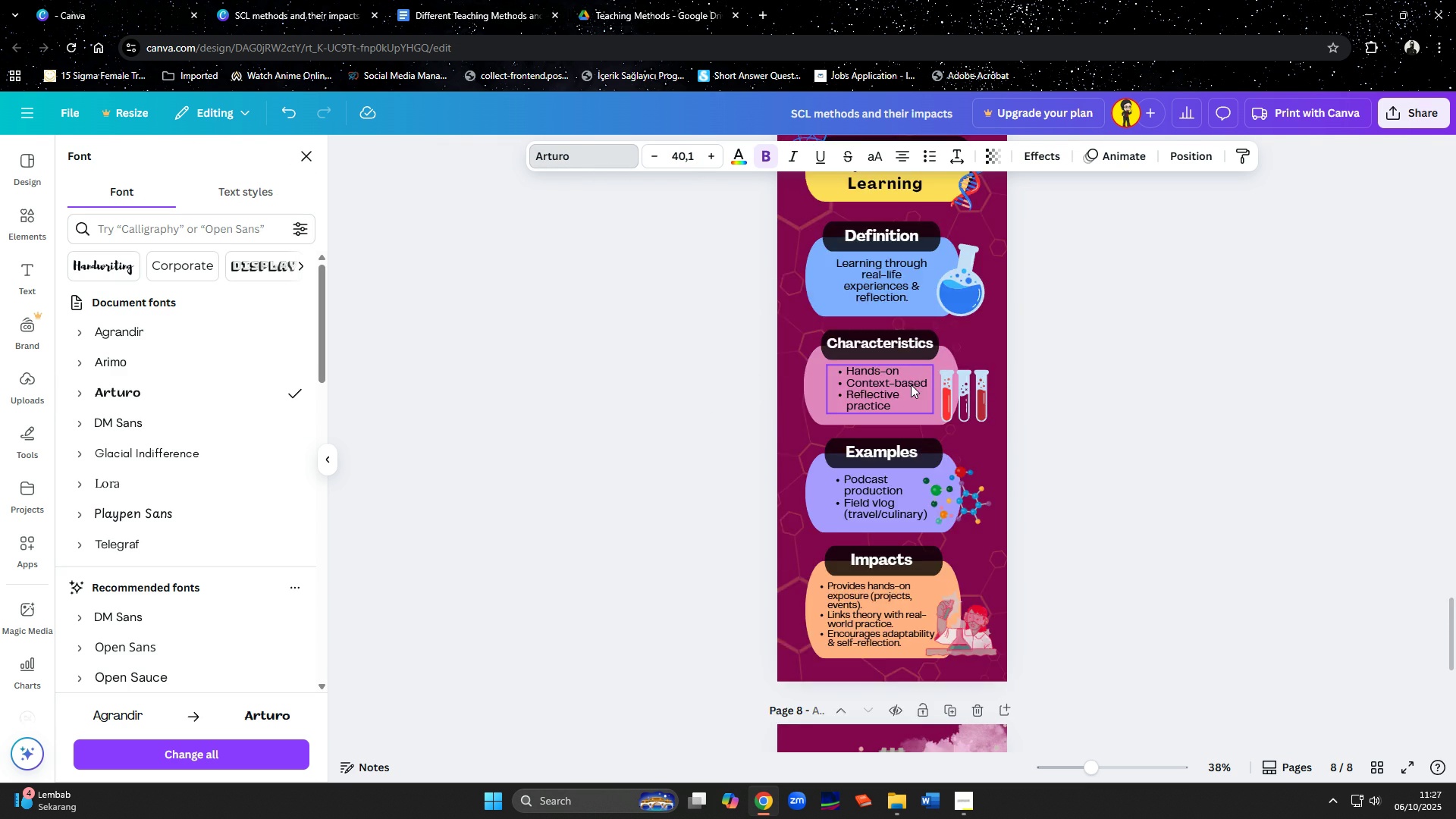 
scroll: coordinate [910, 387], scroll_direction: up, amount: 13.0
 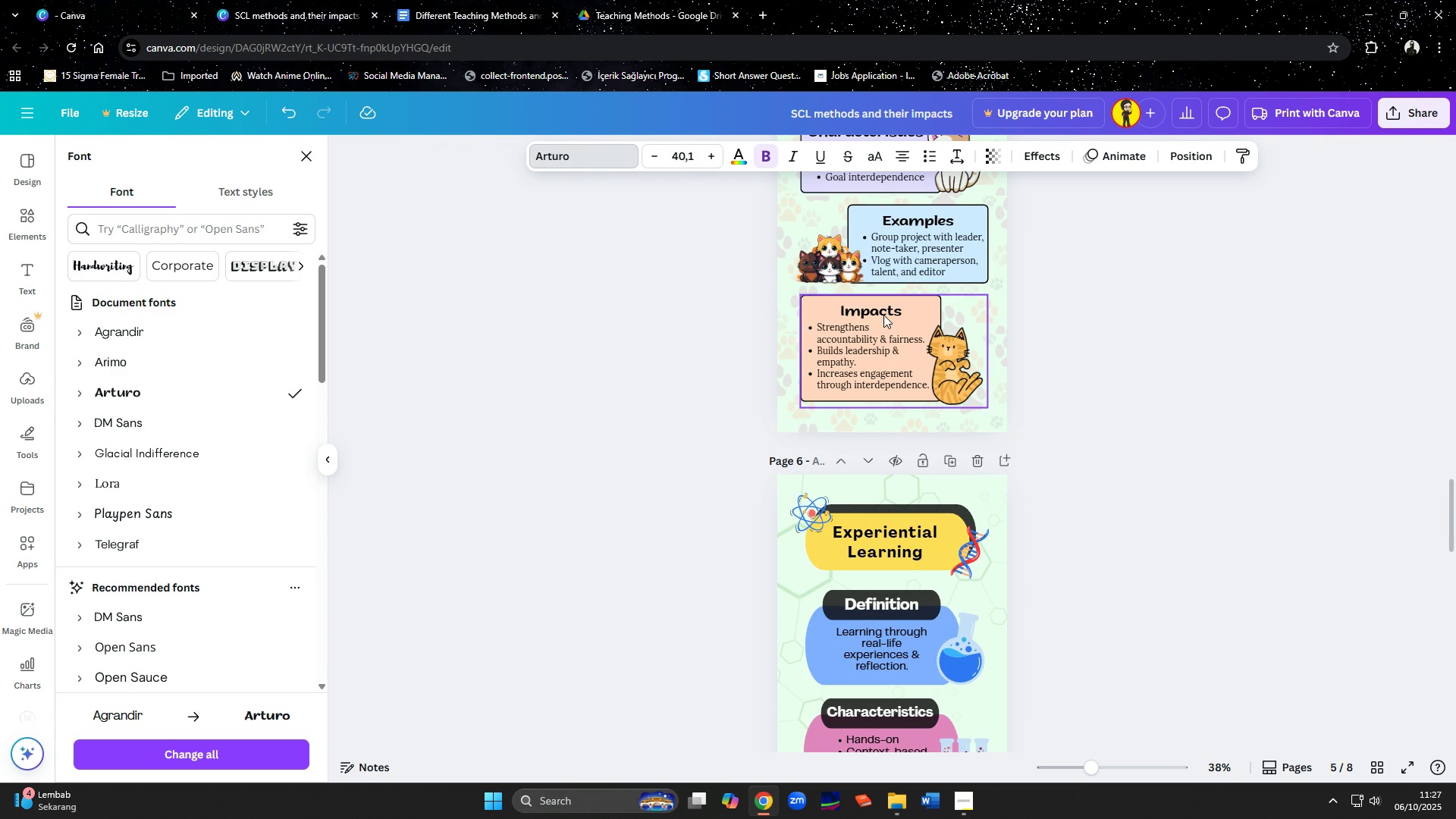 
left_click([880, 305])
 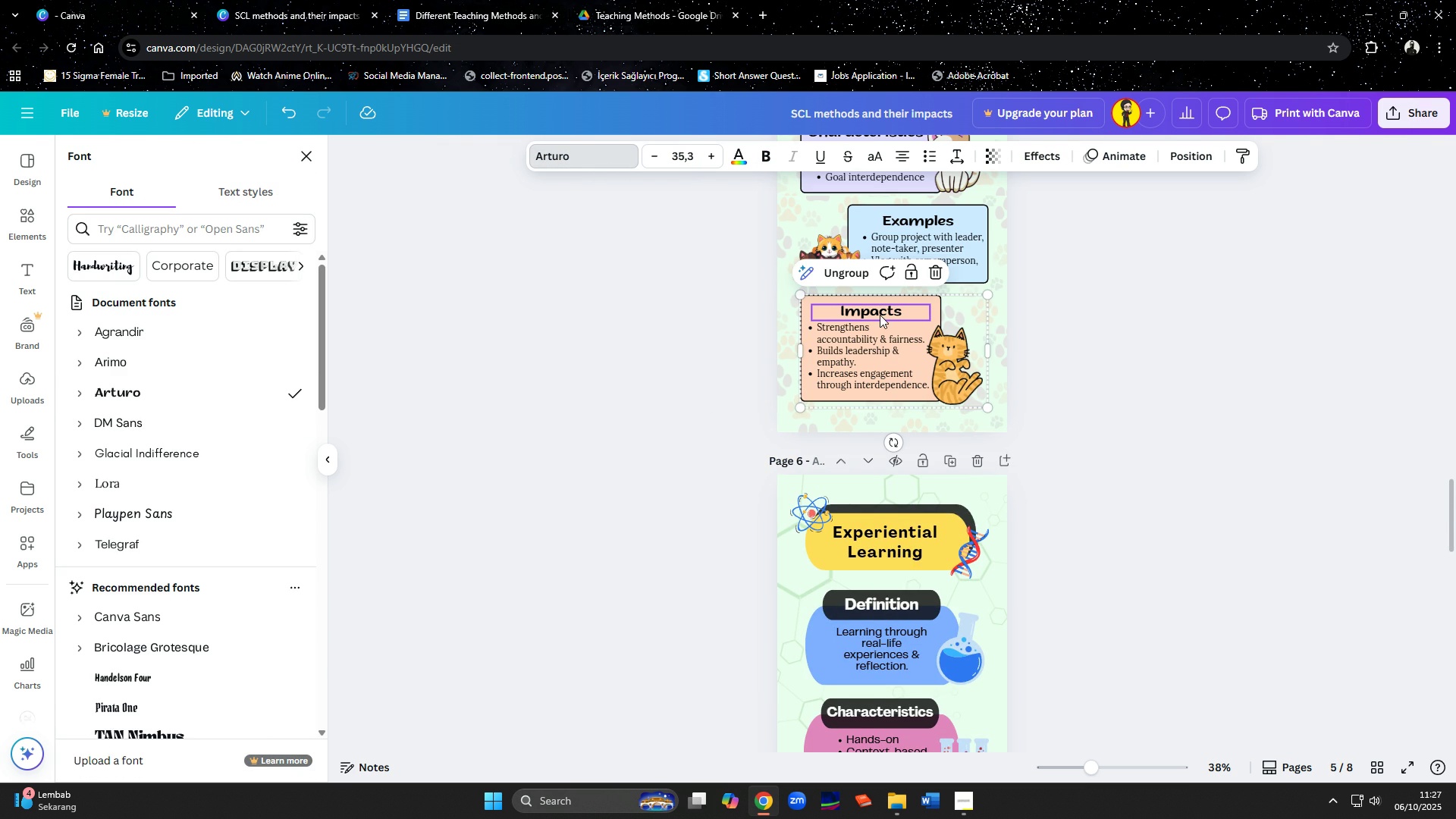 
scroll: coordinate [893, 429], scroll_direction: down, amount: 18.0
 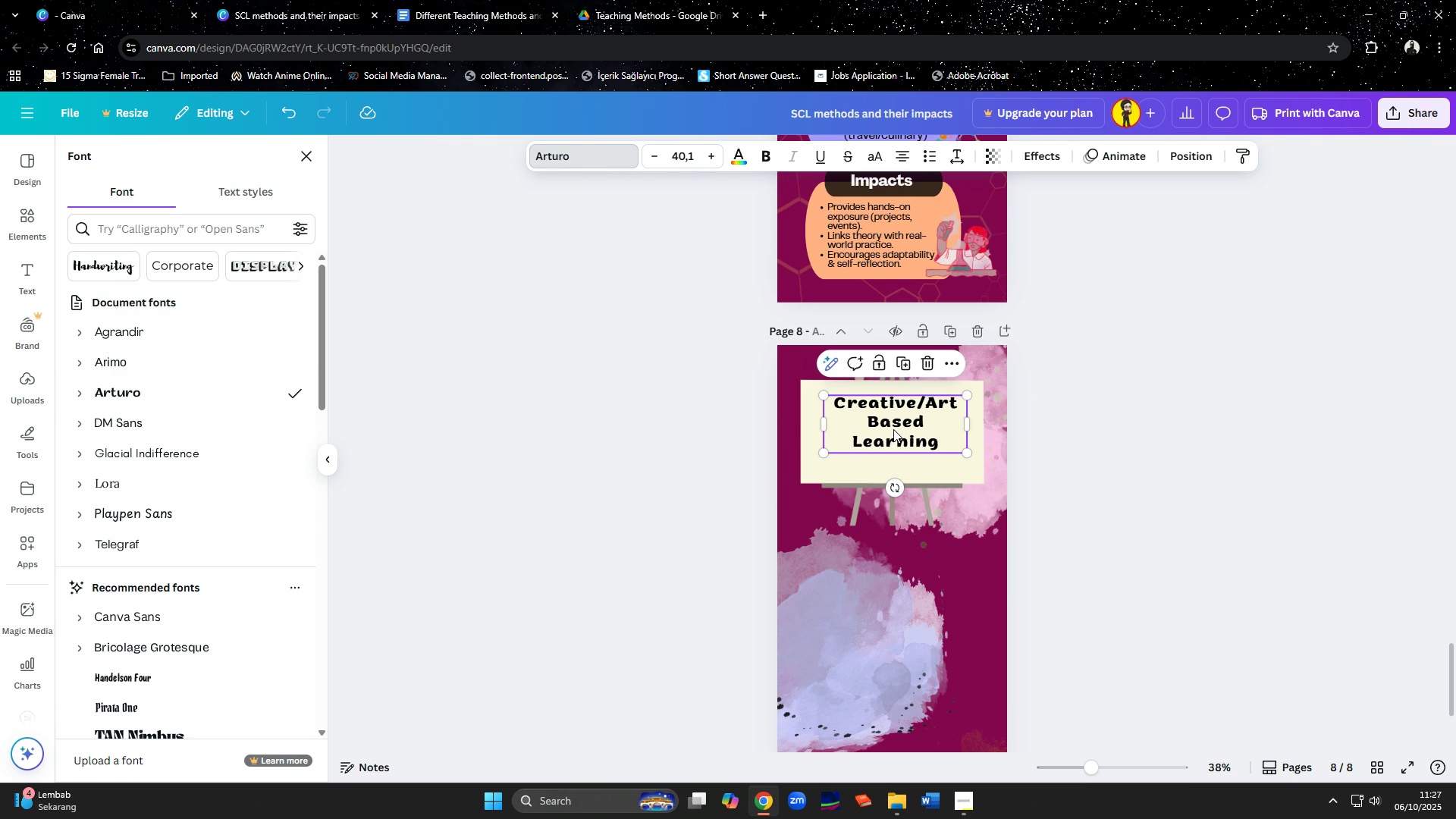 
left_click([893, 429])
 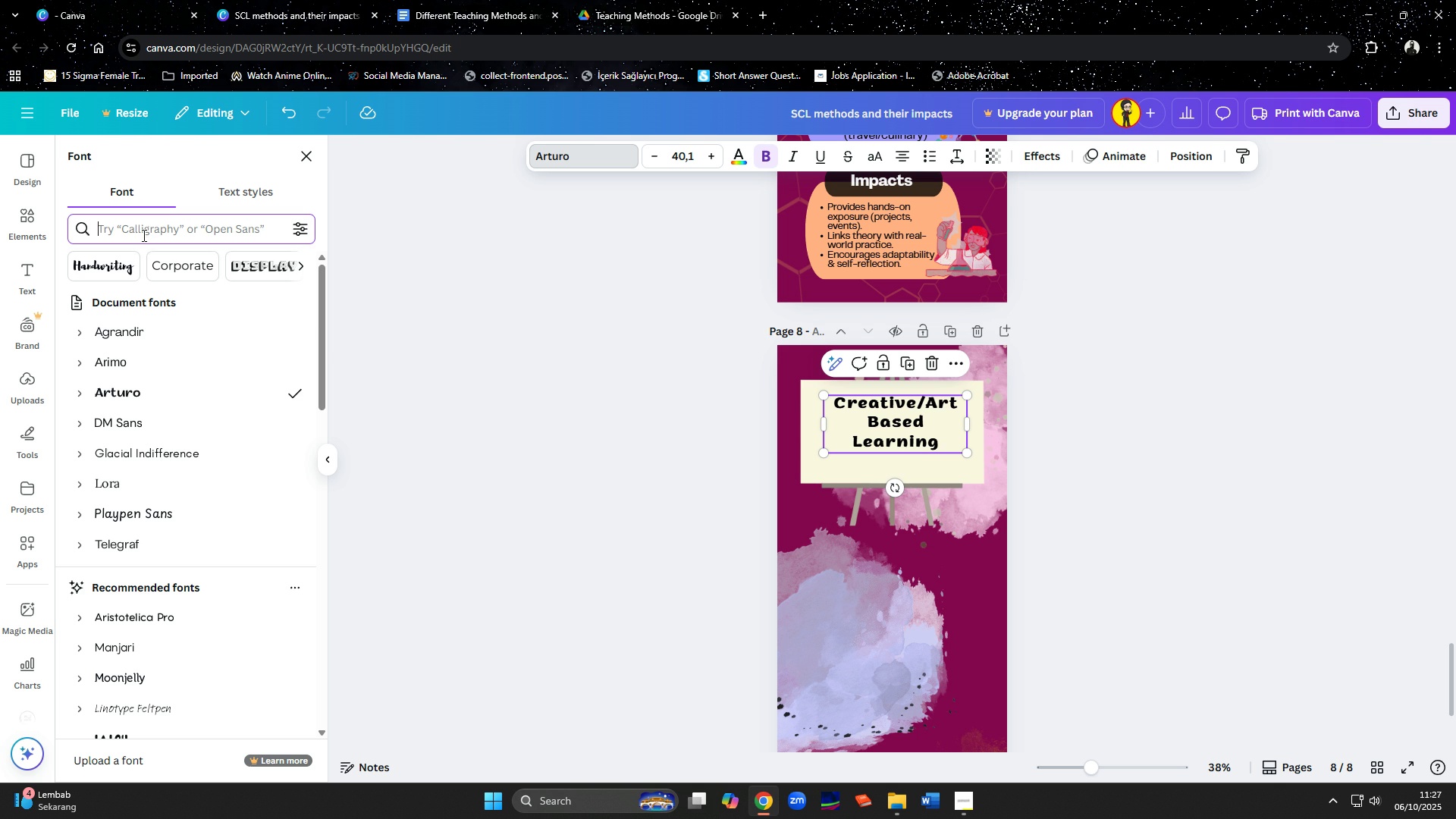 
left_click([143, 235])
 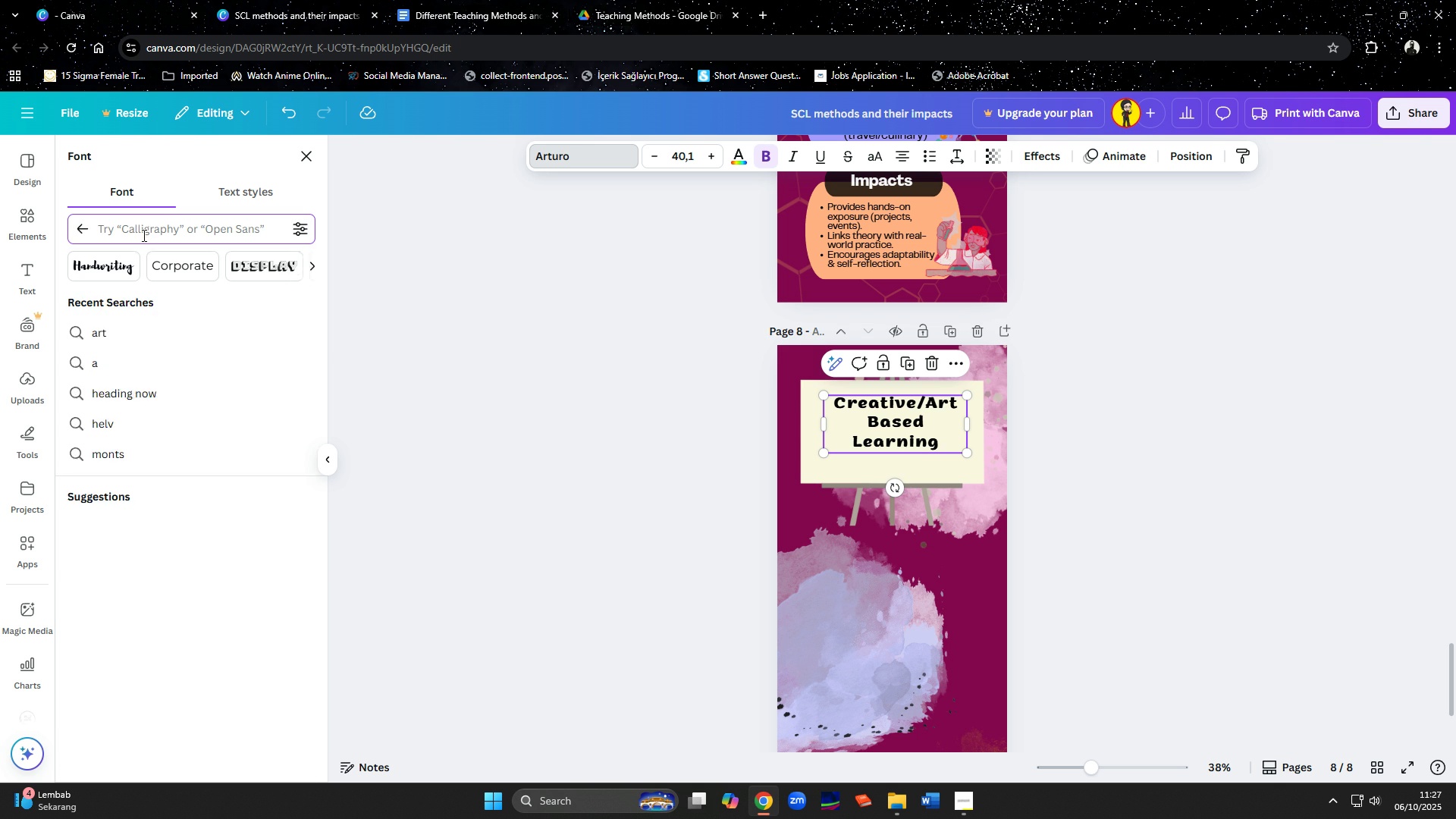 
type(creast)
key(Backspace)
key(Backspace)
type(tive)
 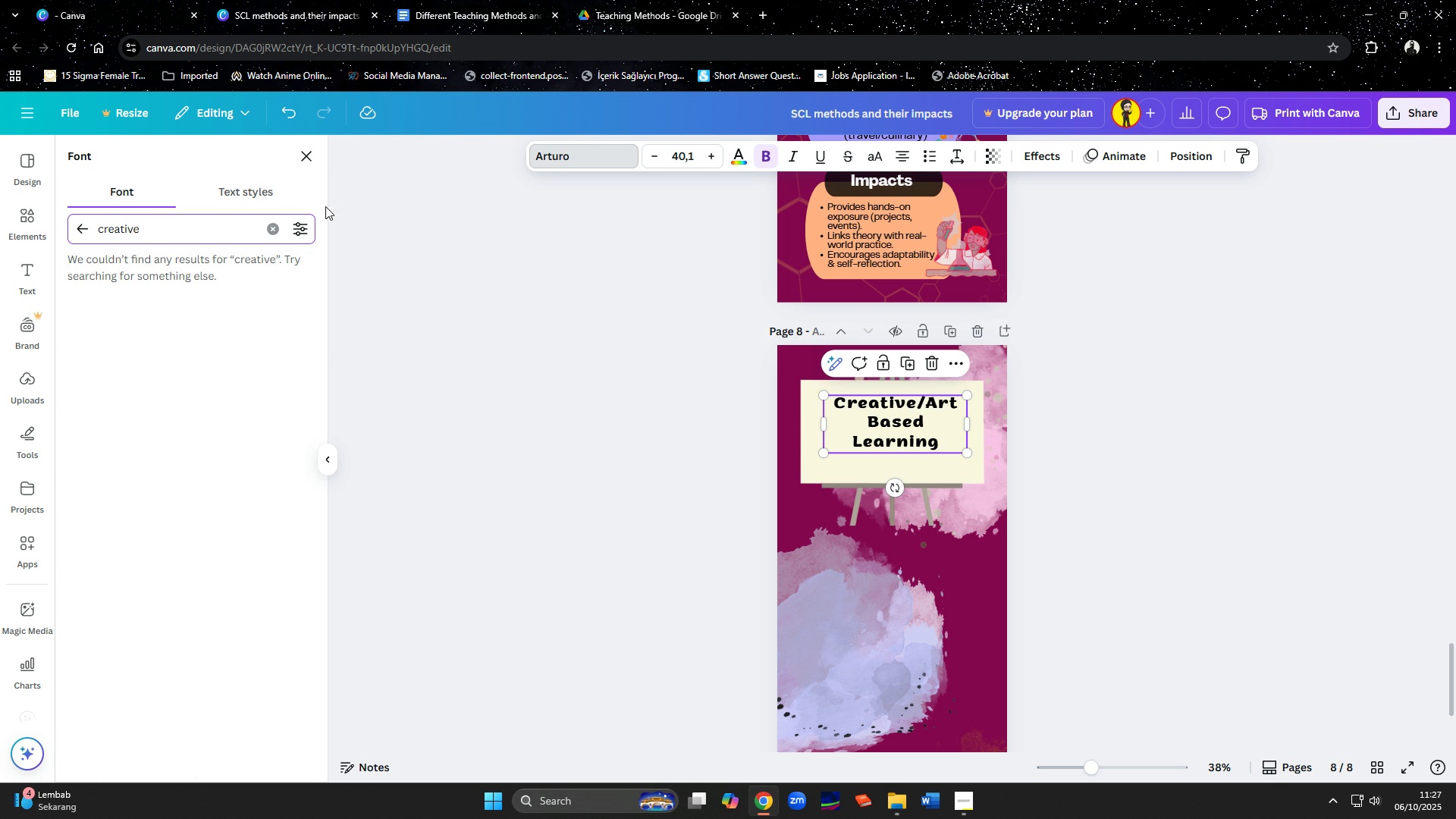 
left_click([249, 196])
 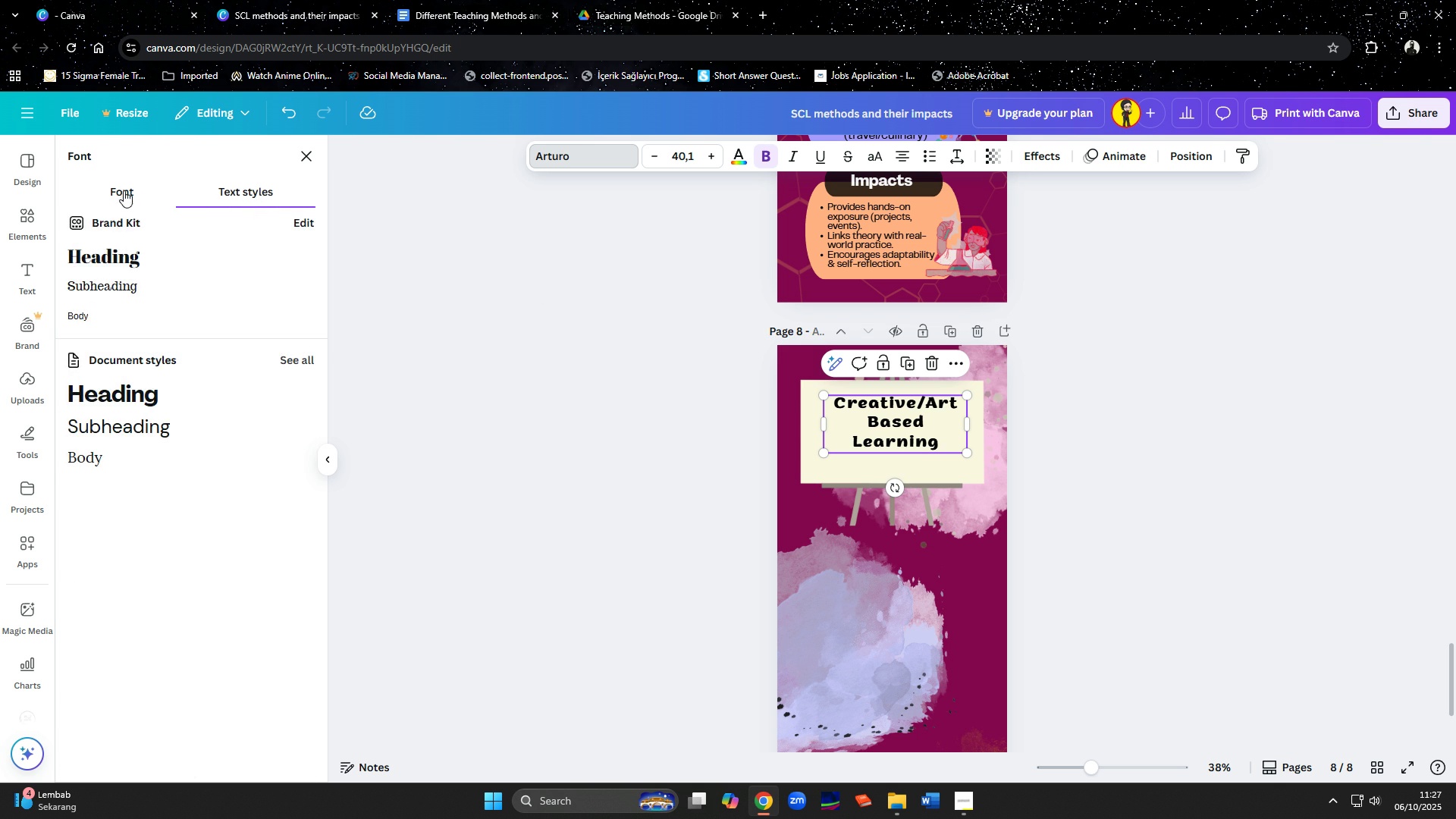 
left_click([121, 187])
 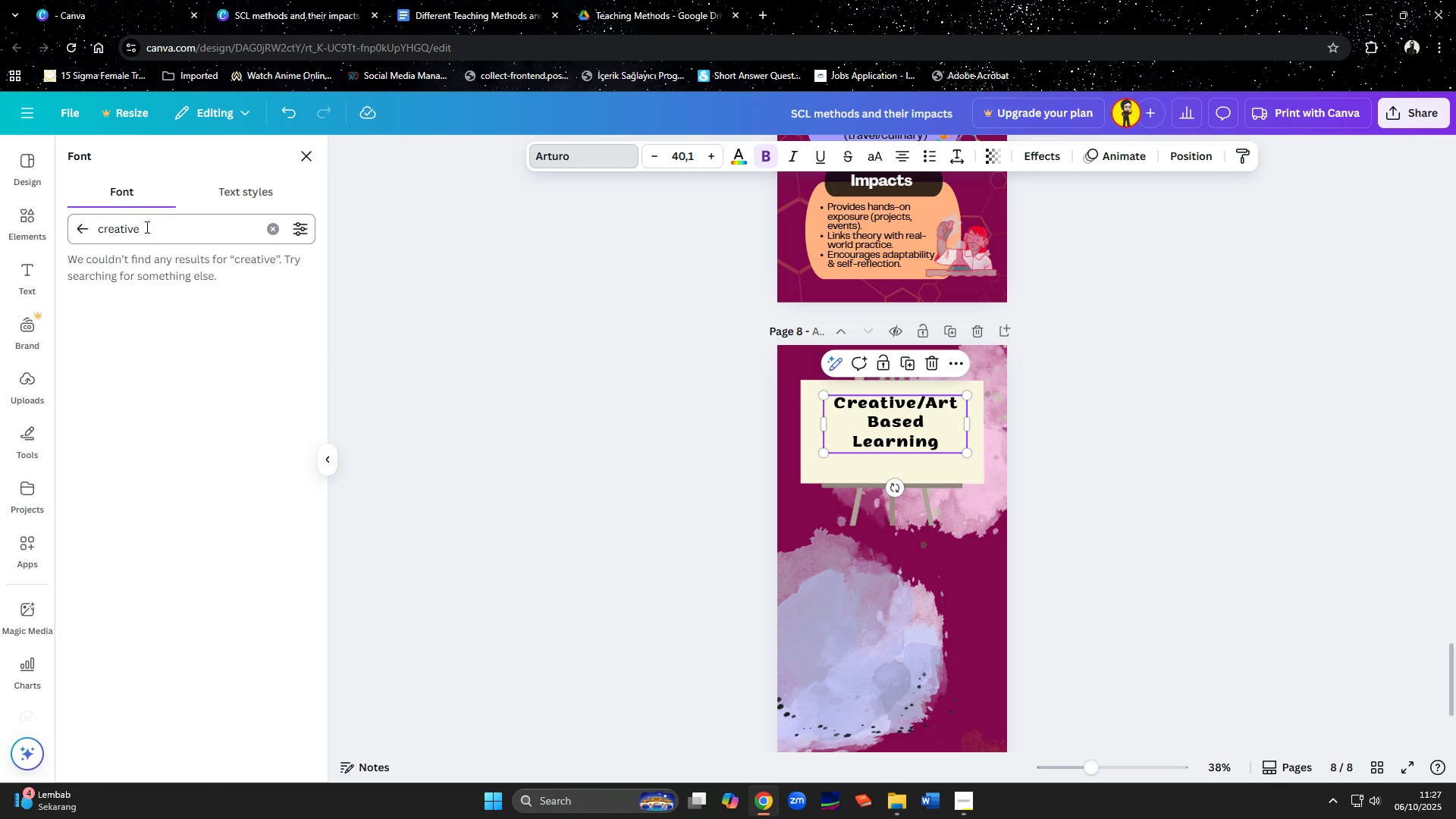 
left_click([146, 227])
 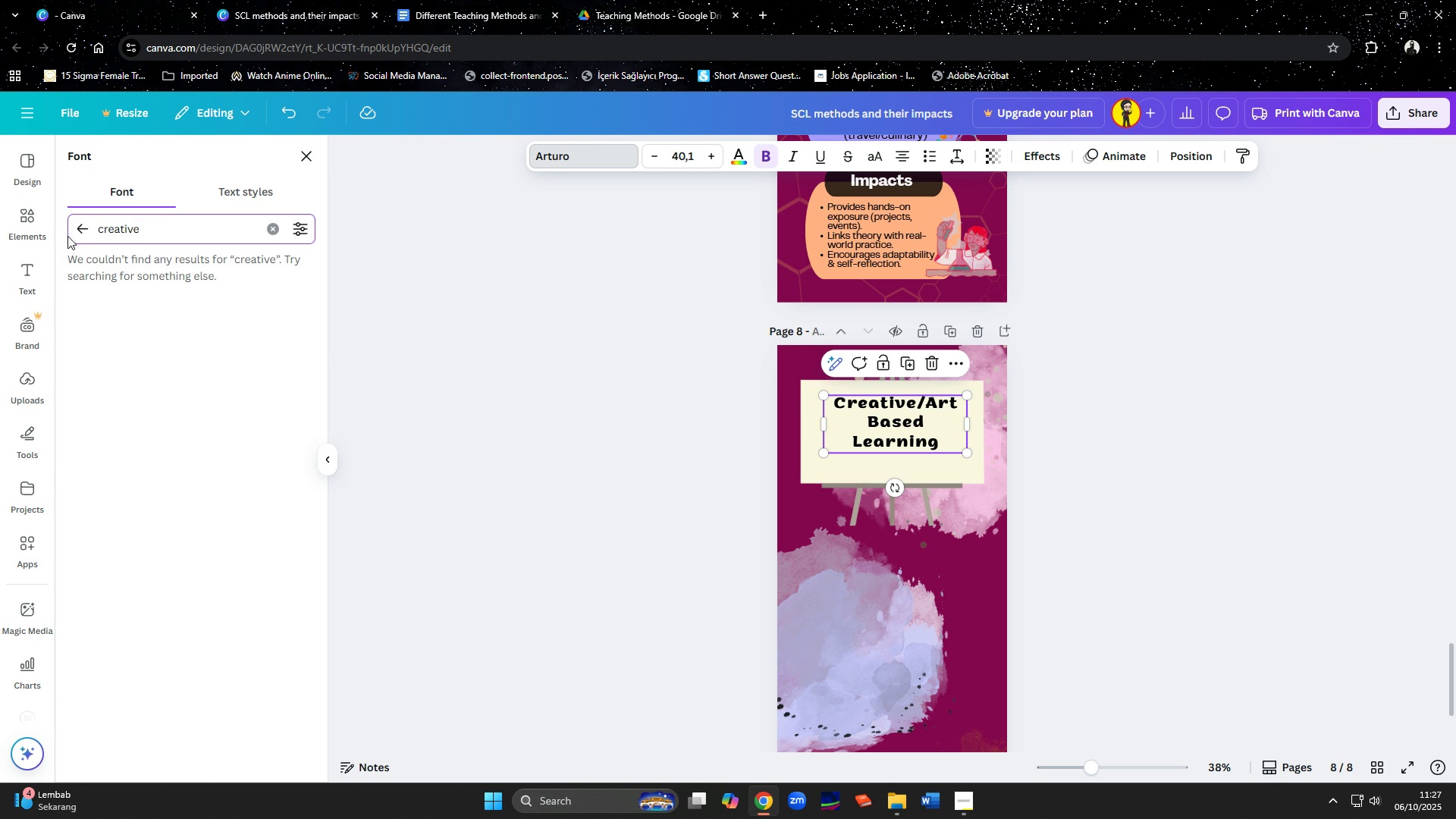 
left_click([69, 236])
 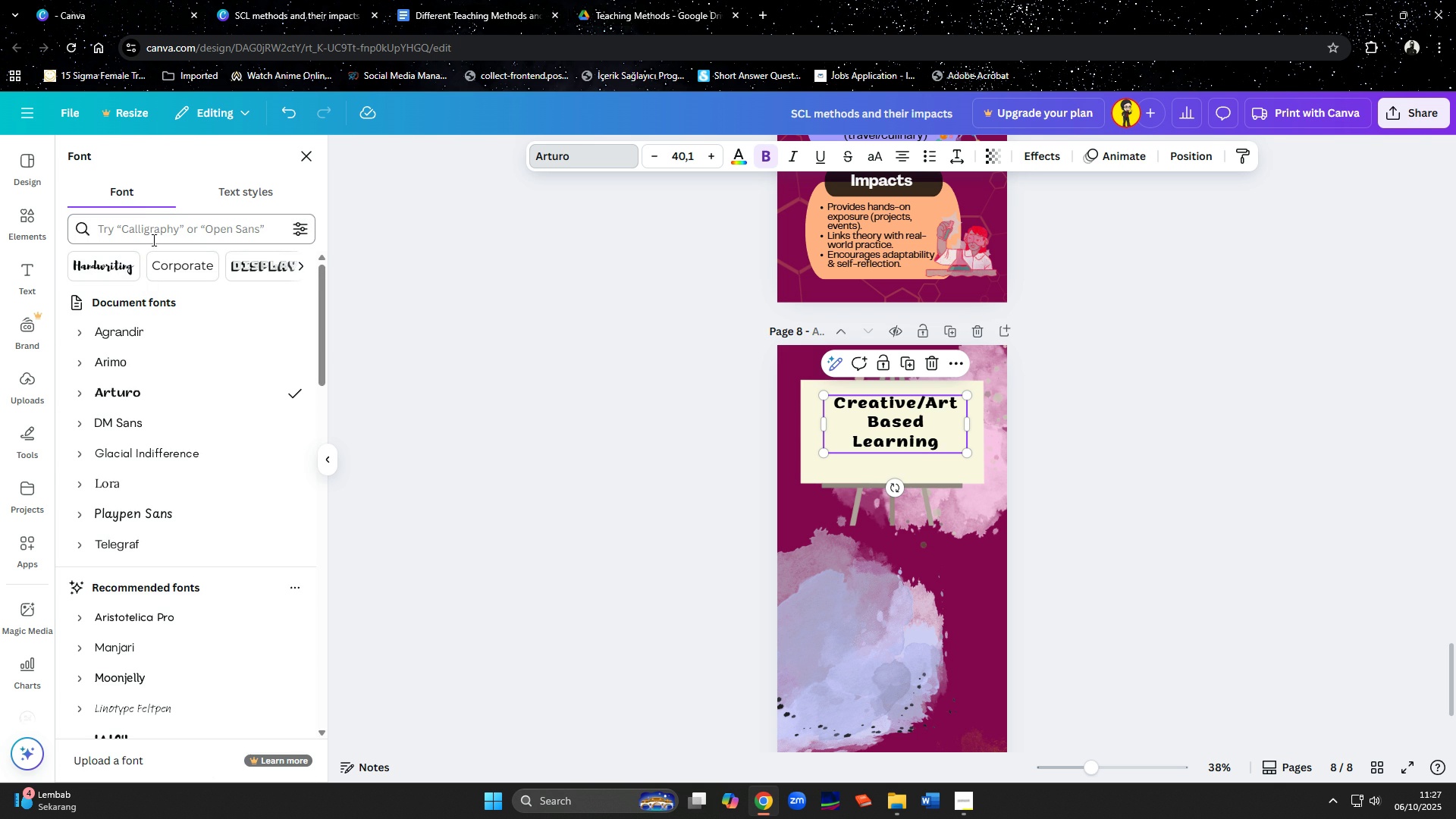 
left_click([149, 230])
 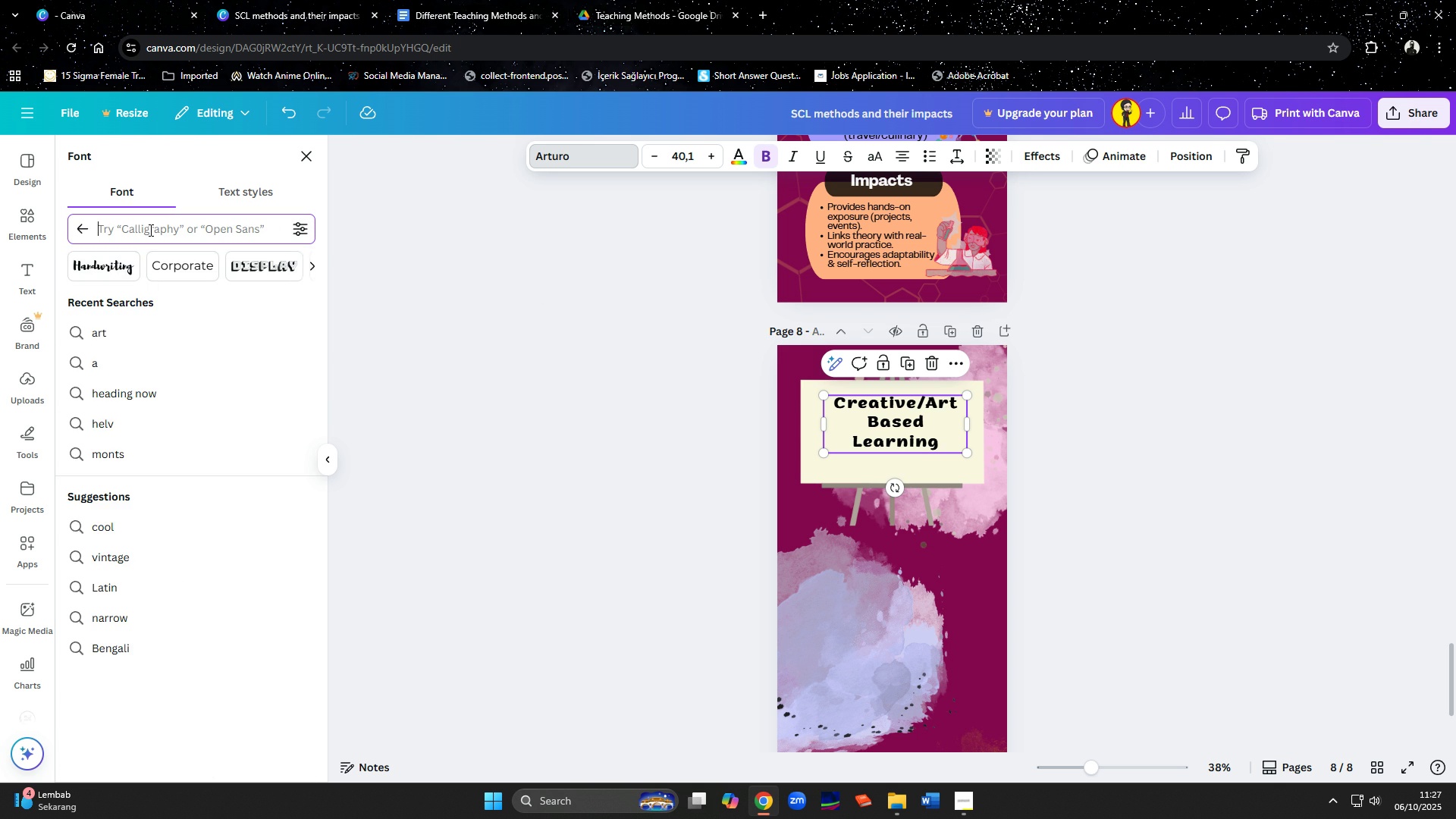 
type(creat)
key(Backspace)
key(Backspace)
key(Backspace)
key(Backspace)
key(Backspace)
type(art)
 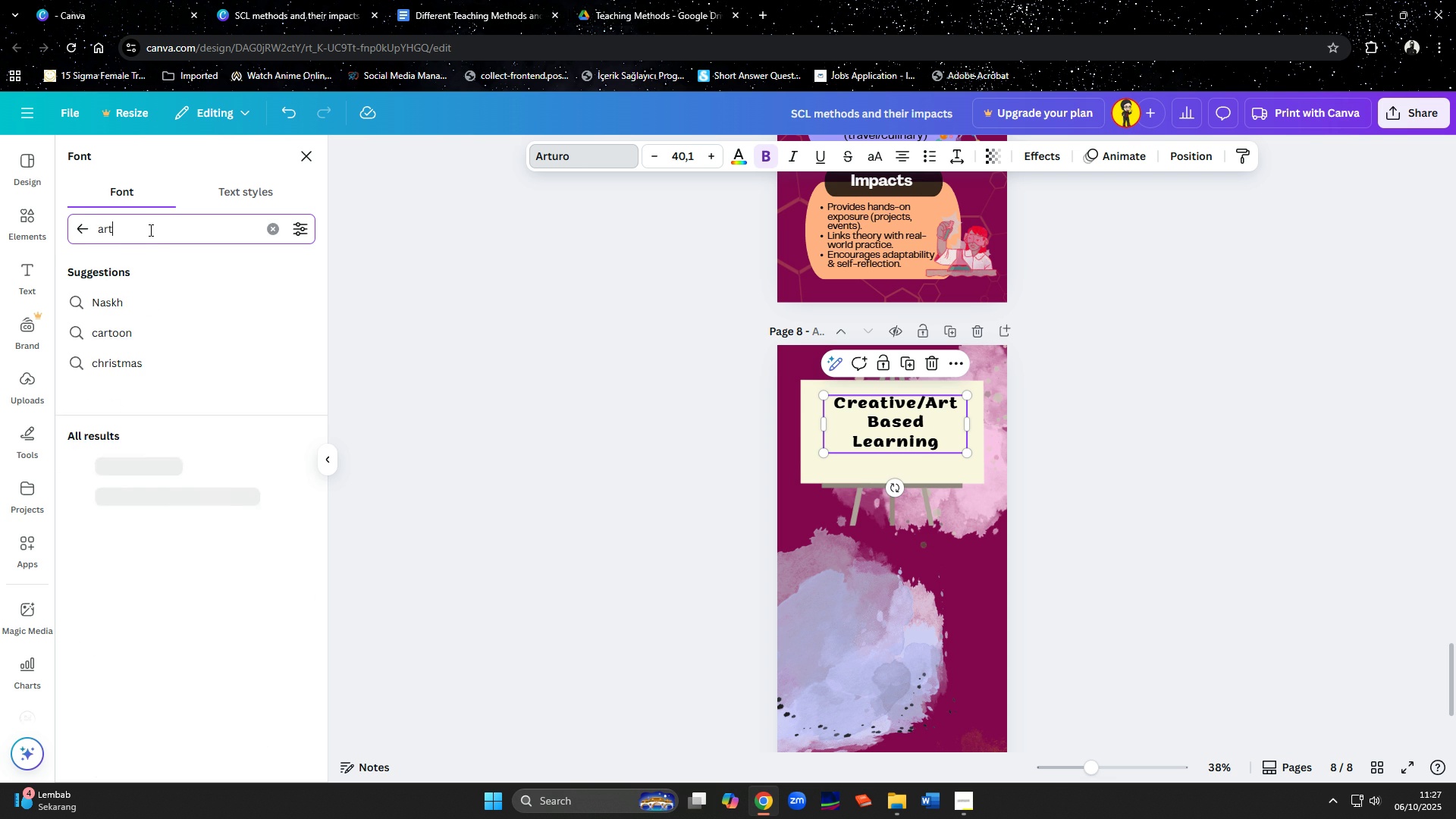 
key(Enter)
 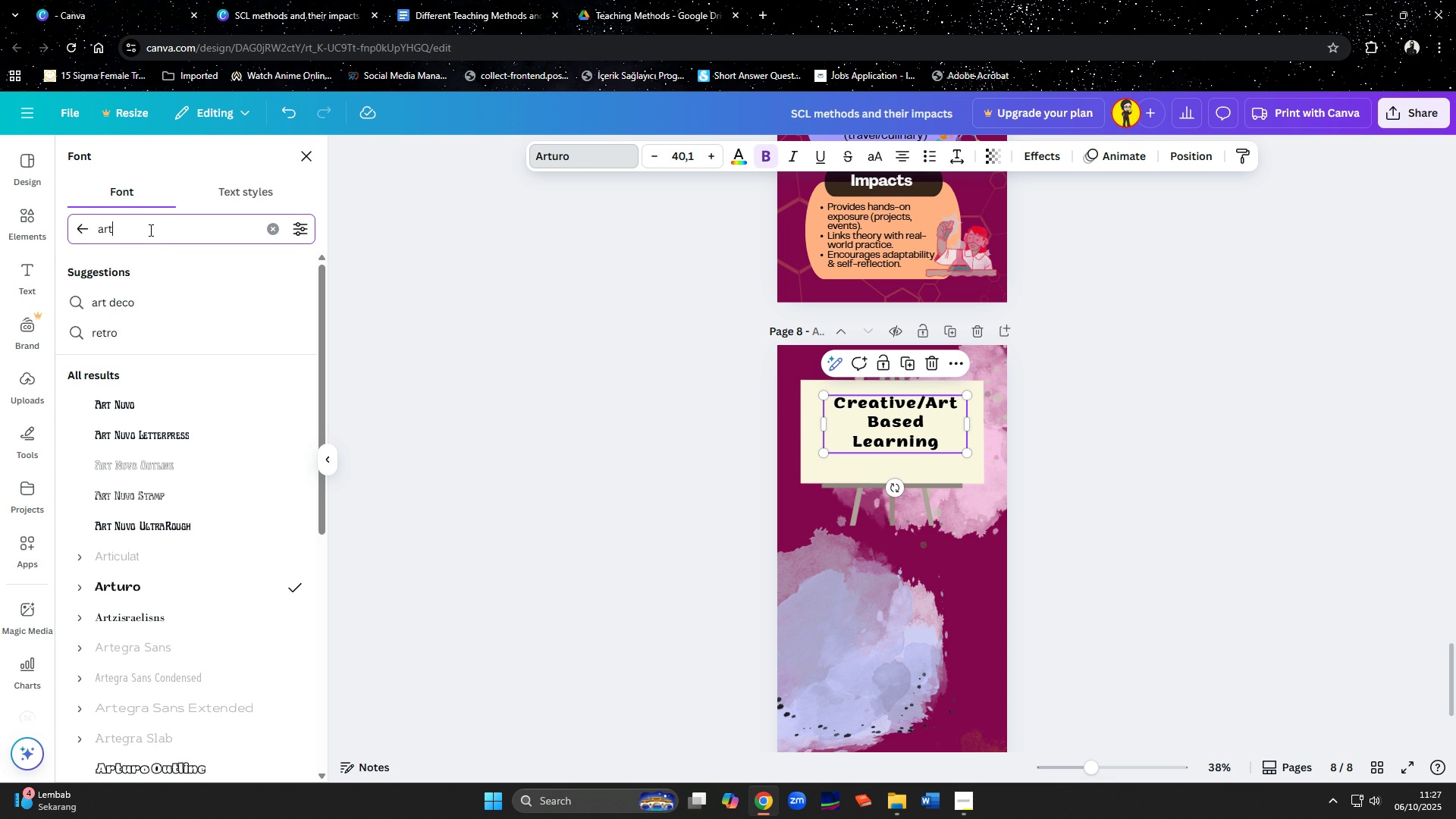 
wait(8.69)
 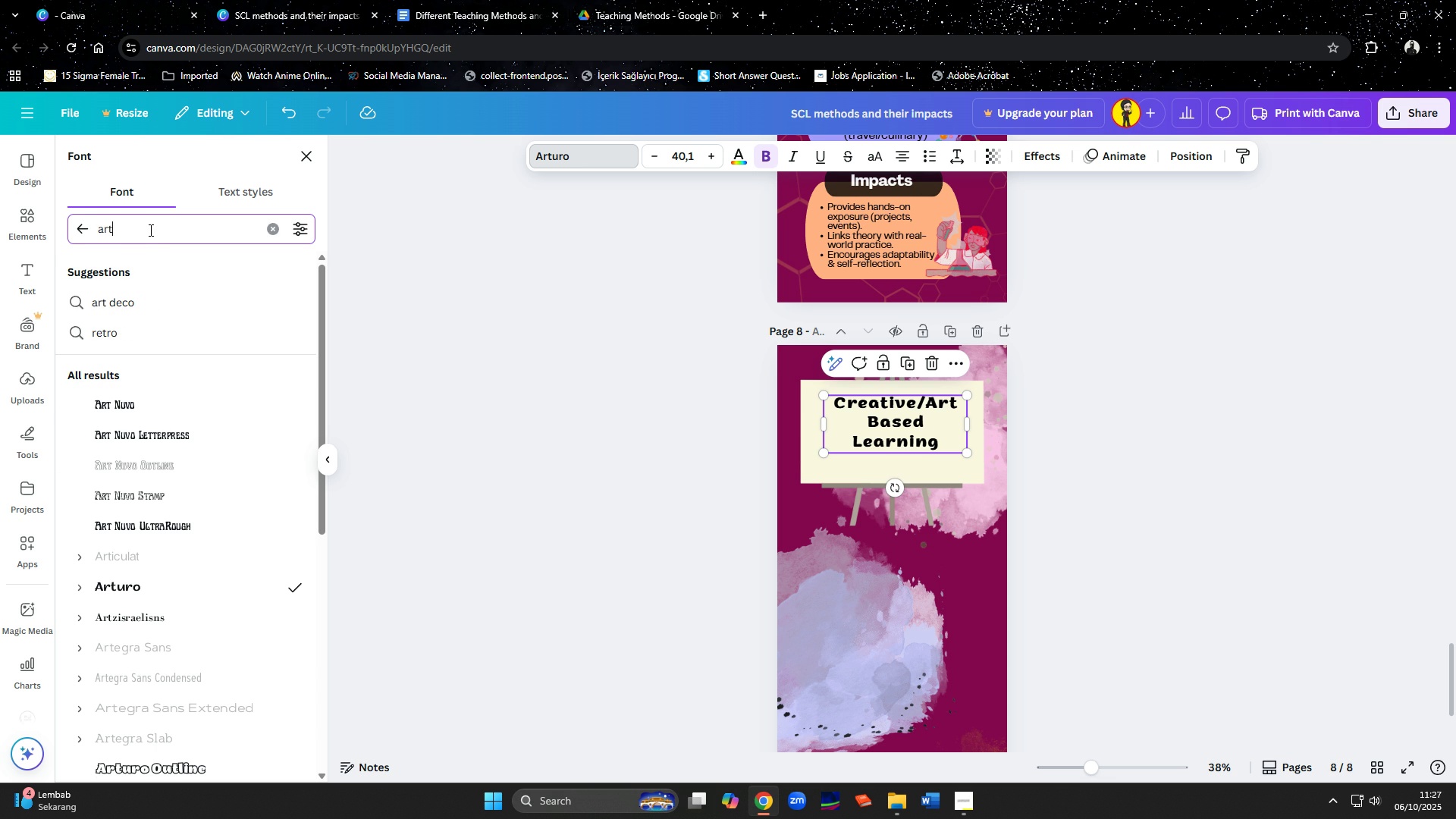 
scroll: coordinate [227, 532], scroll_direction: down, amount: 10.0
 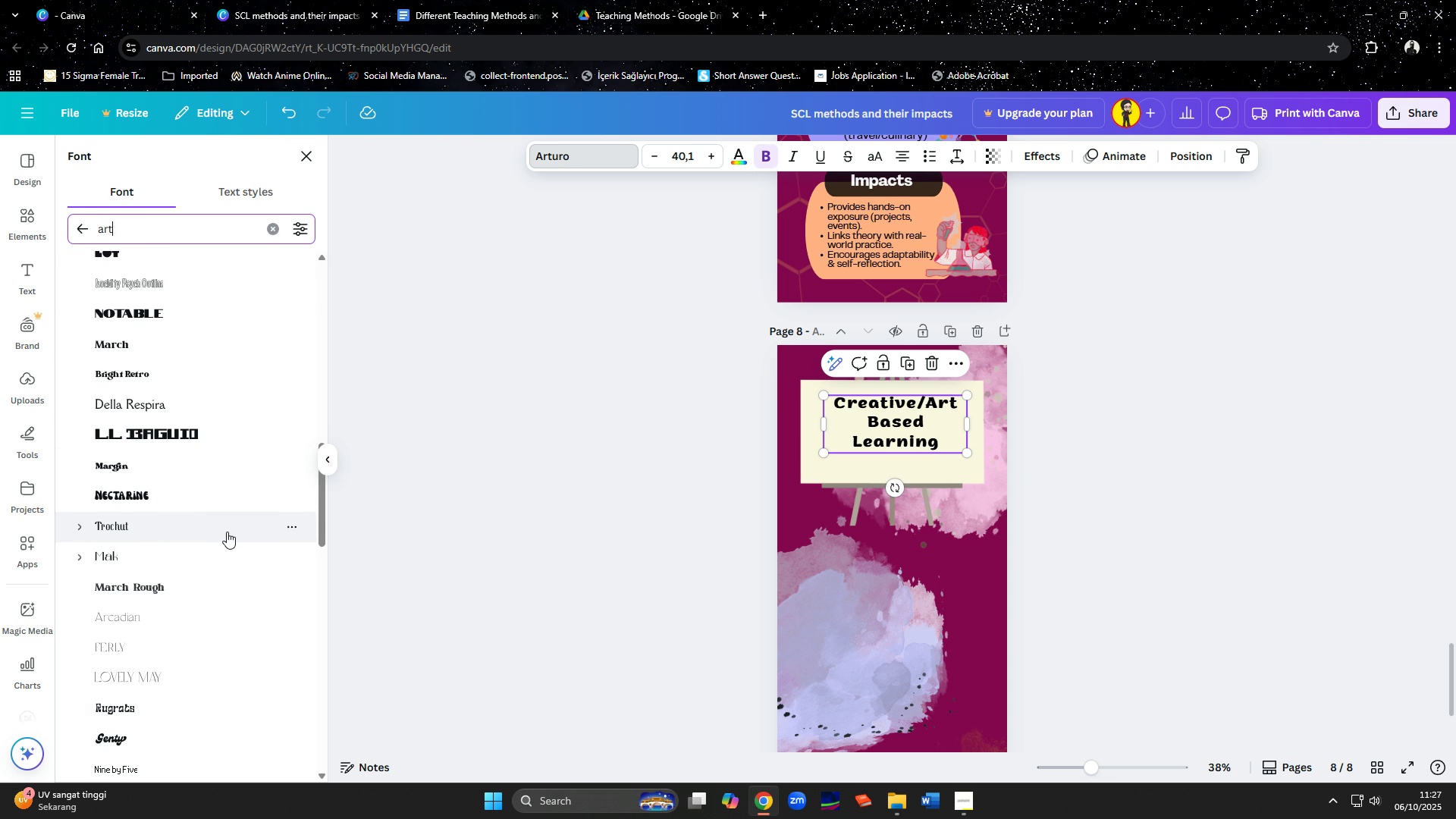 
scroll: coordinate [214, 572], scroll_direction: down, amount: 12.0
 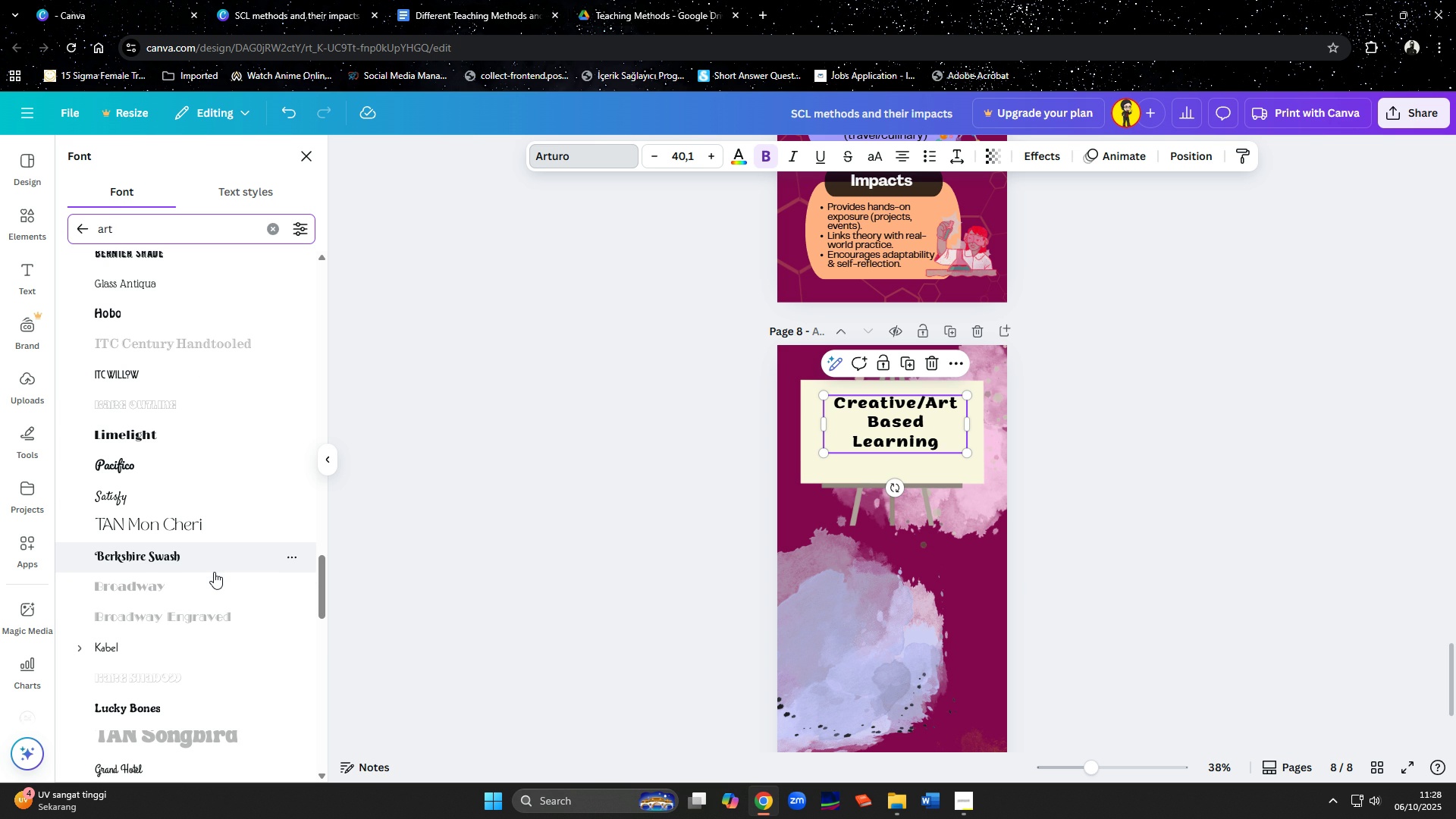 
wait(8.05)
 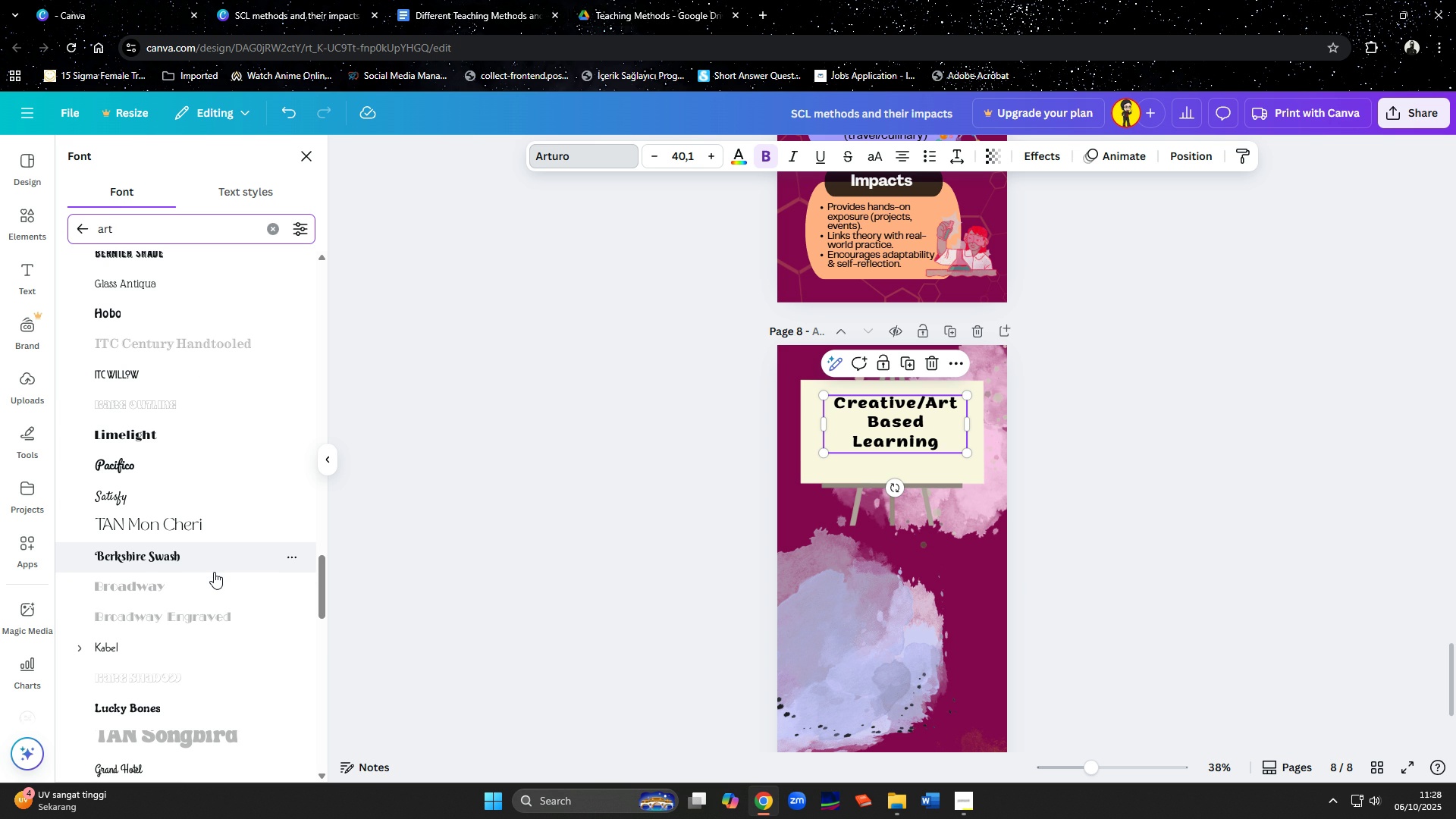 
scroll: coordinate [217, 591], scroll_direction: down, amount: 11.0
 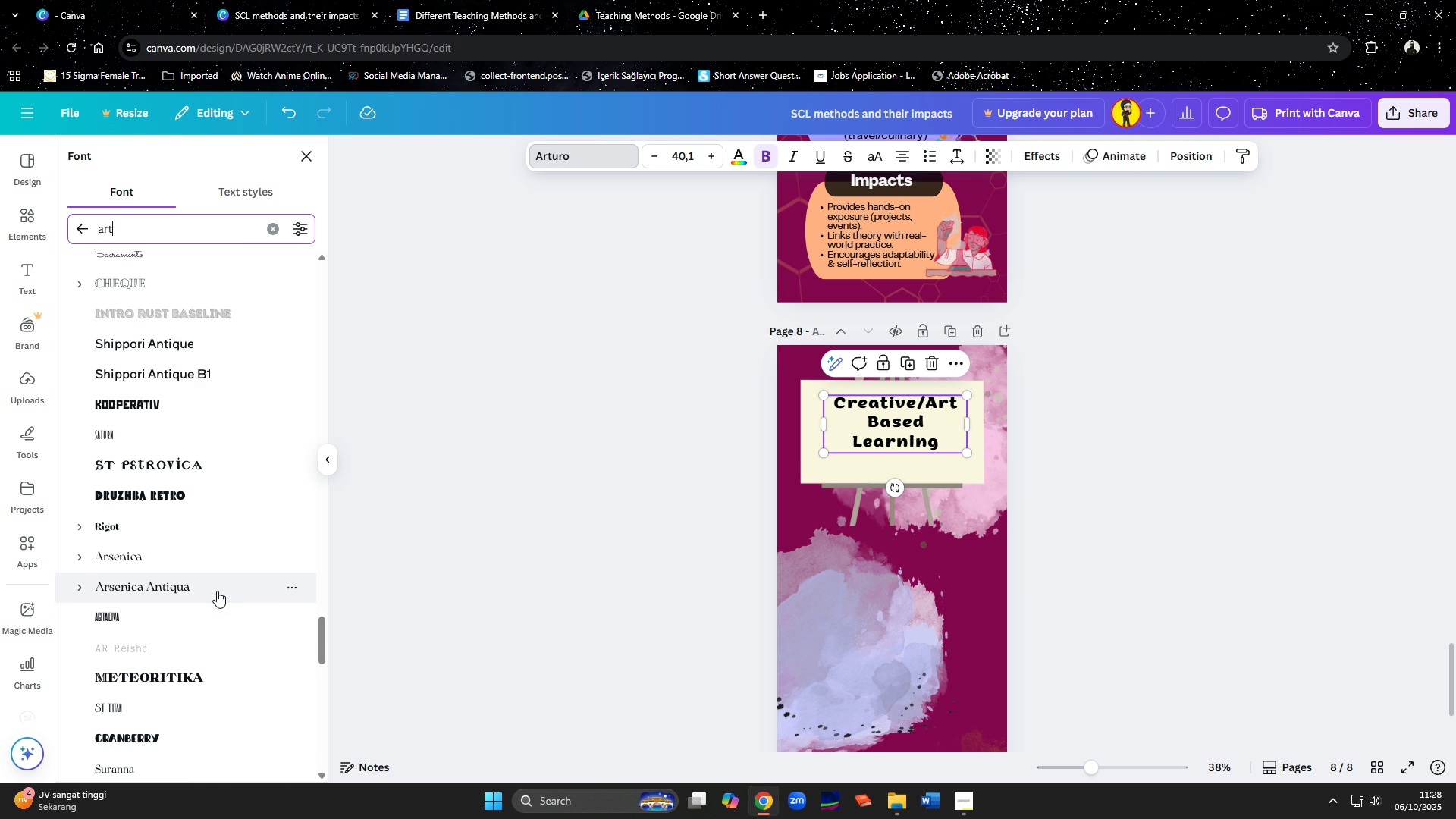 
left_click([217, 591])
 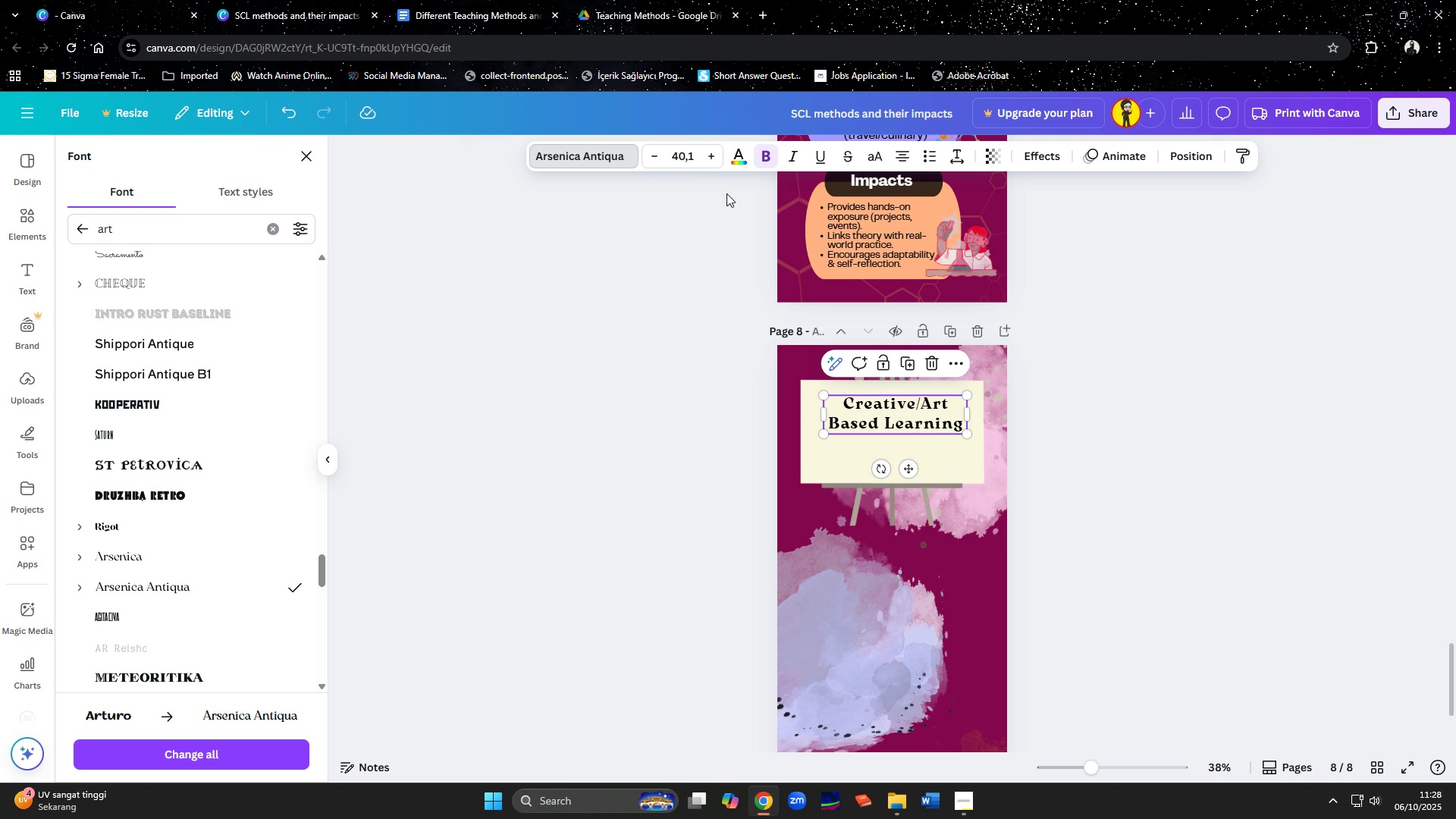 
left_click([682, 159])
 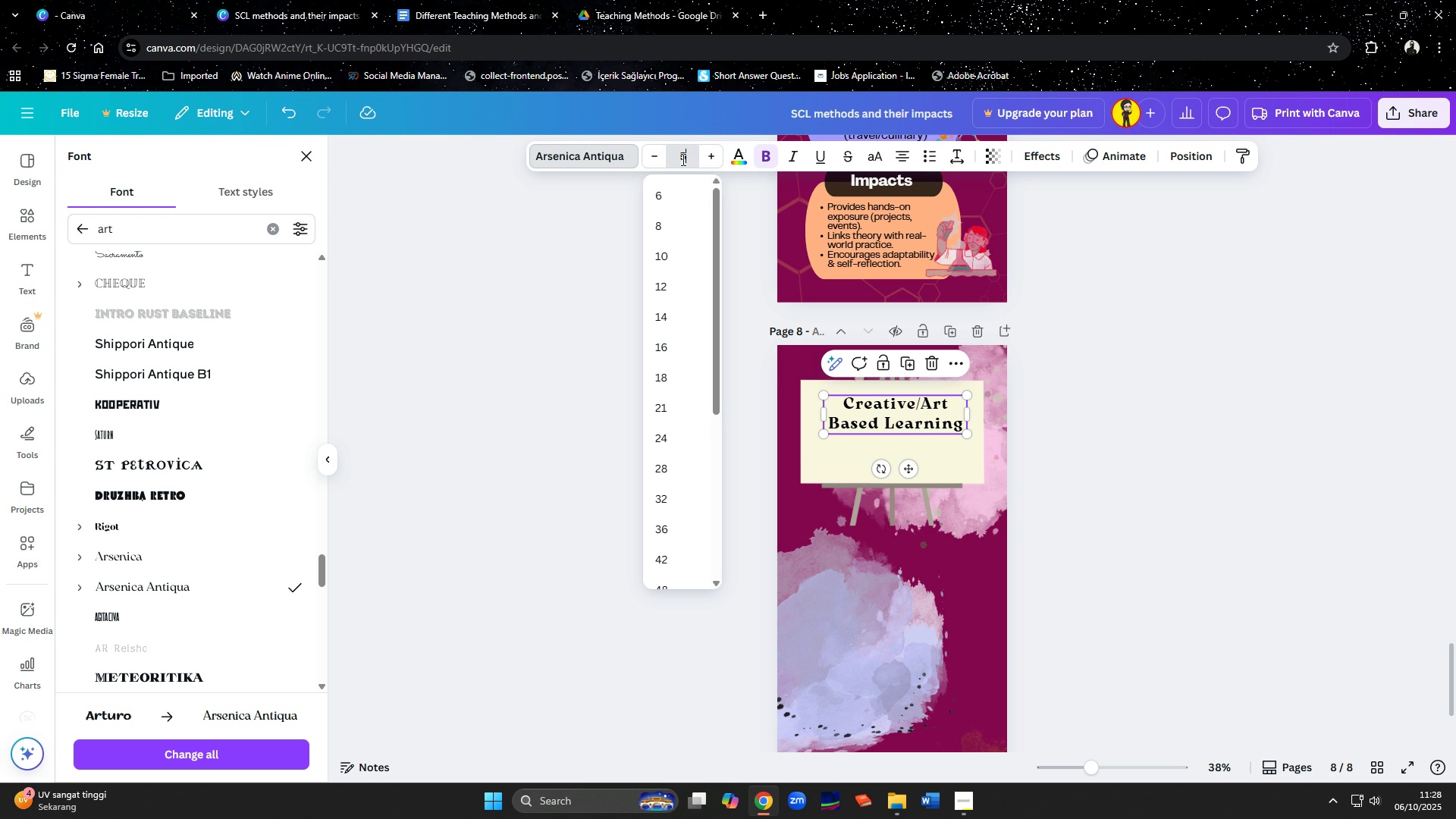 
type(50)
 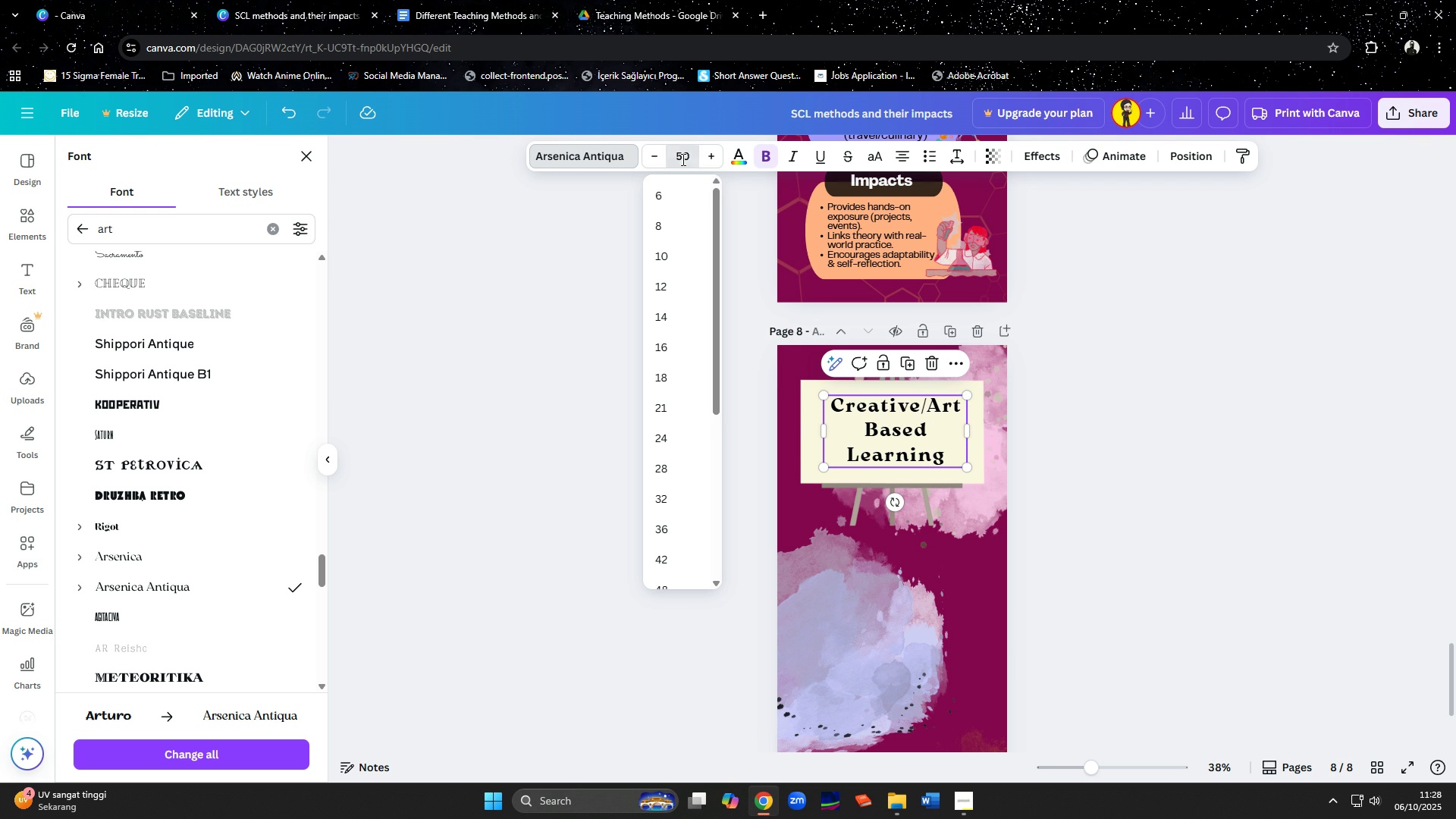 
key(Enter)
 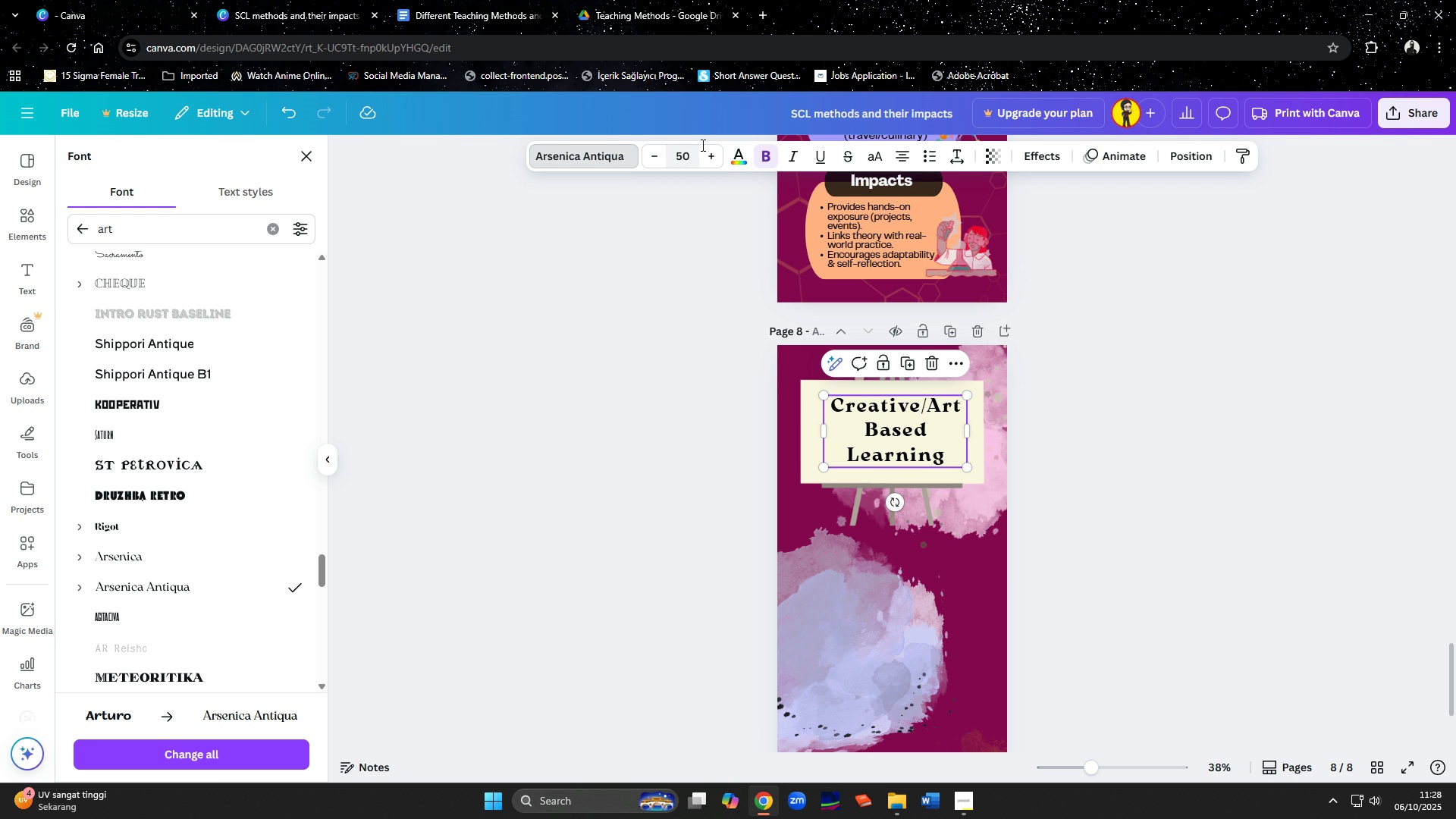 
wait(5.79)
 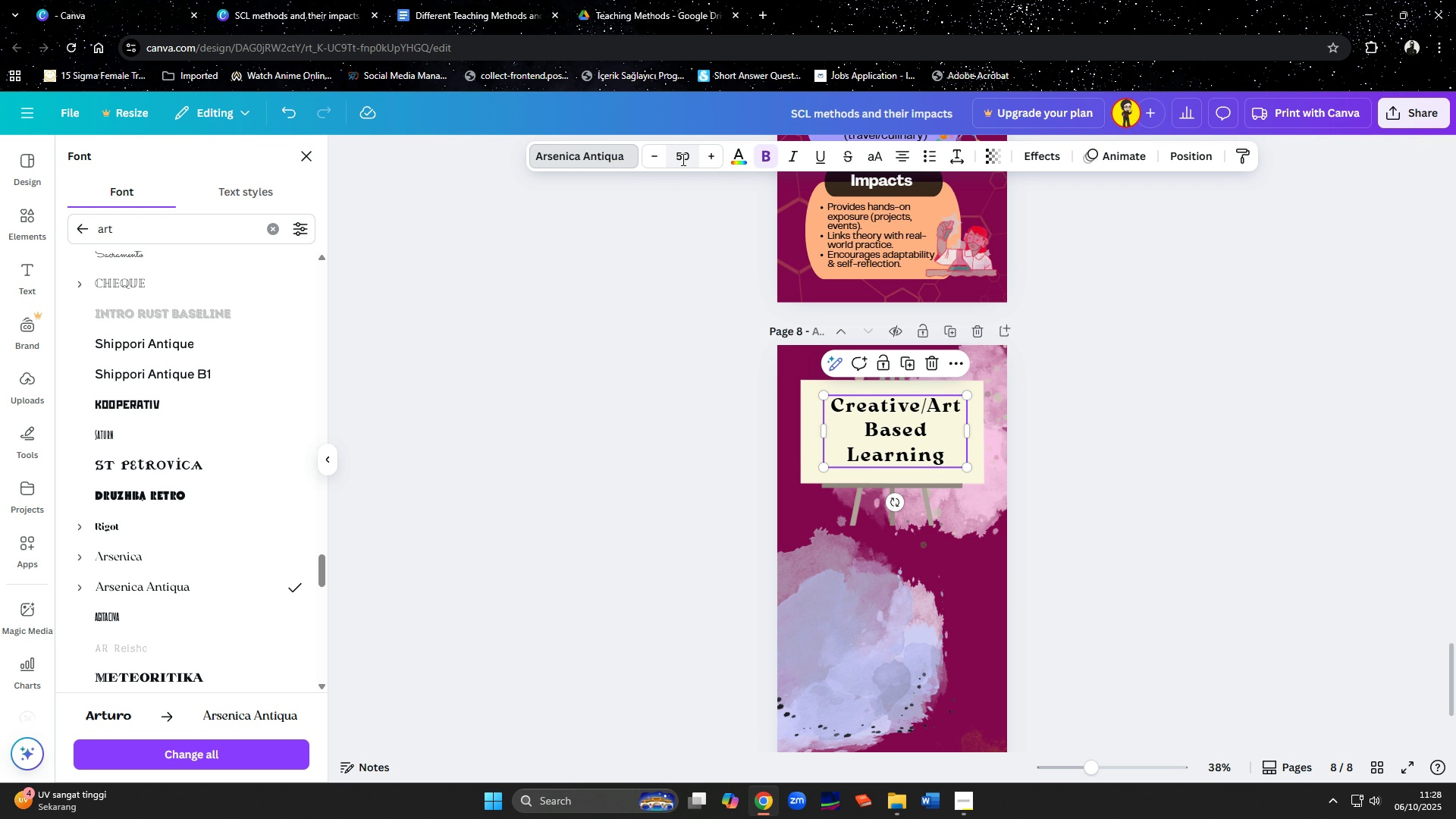 
left_click([928, 422])
 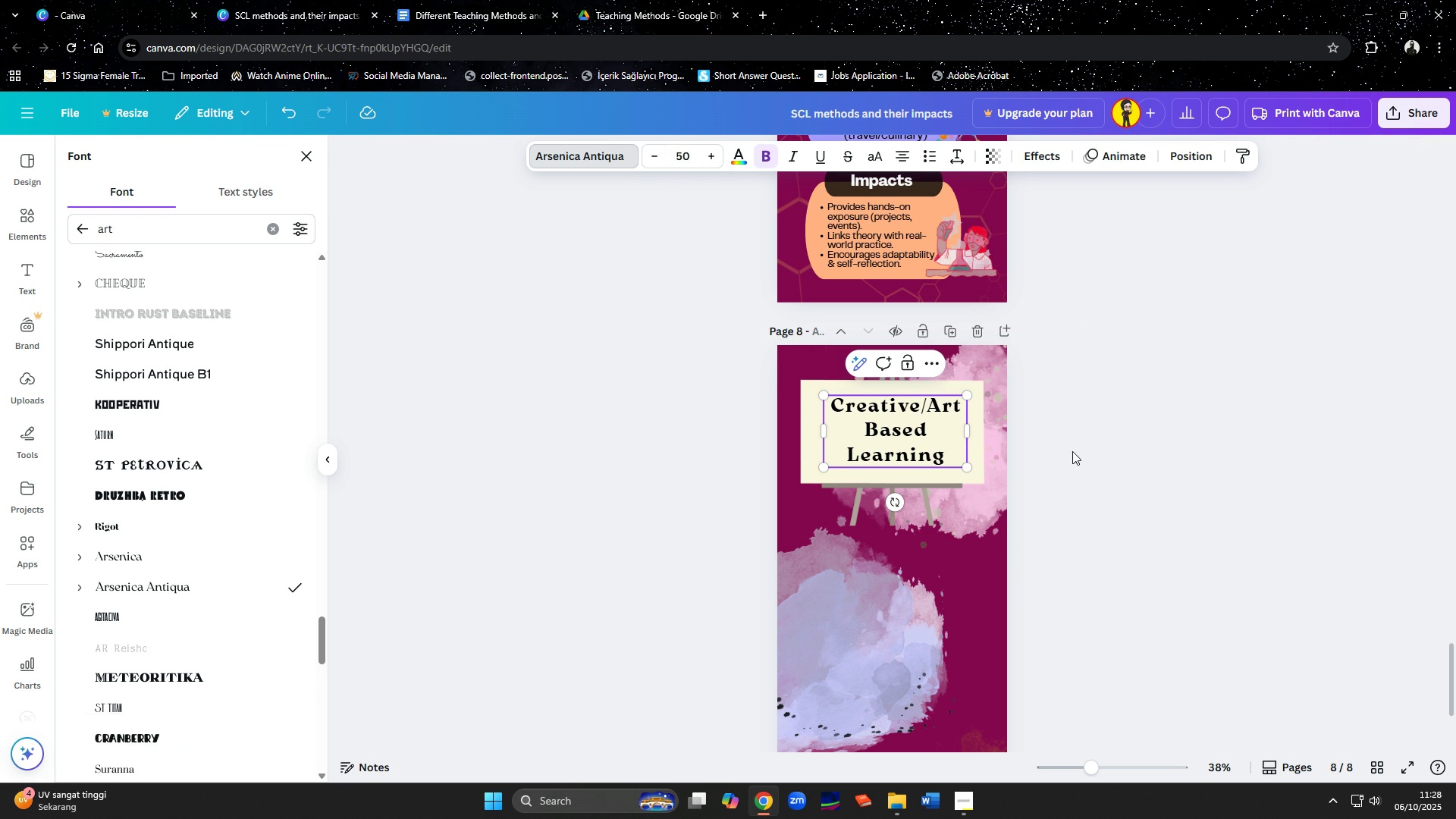 
left_click([1072, 451])
 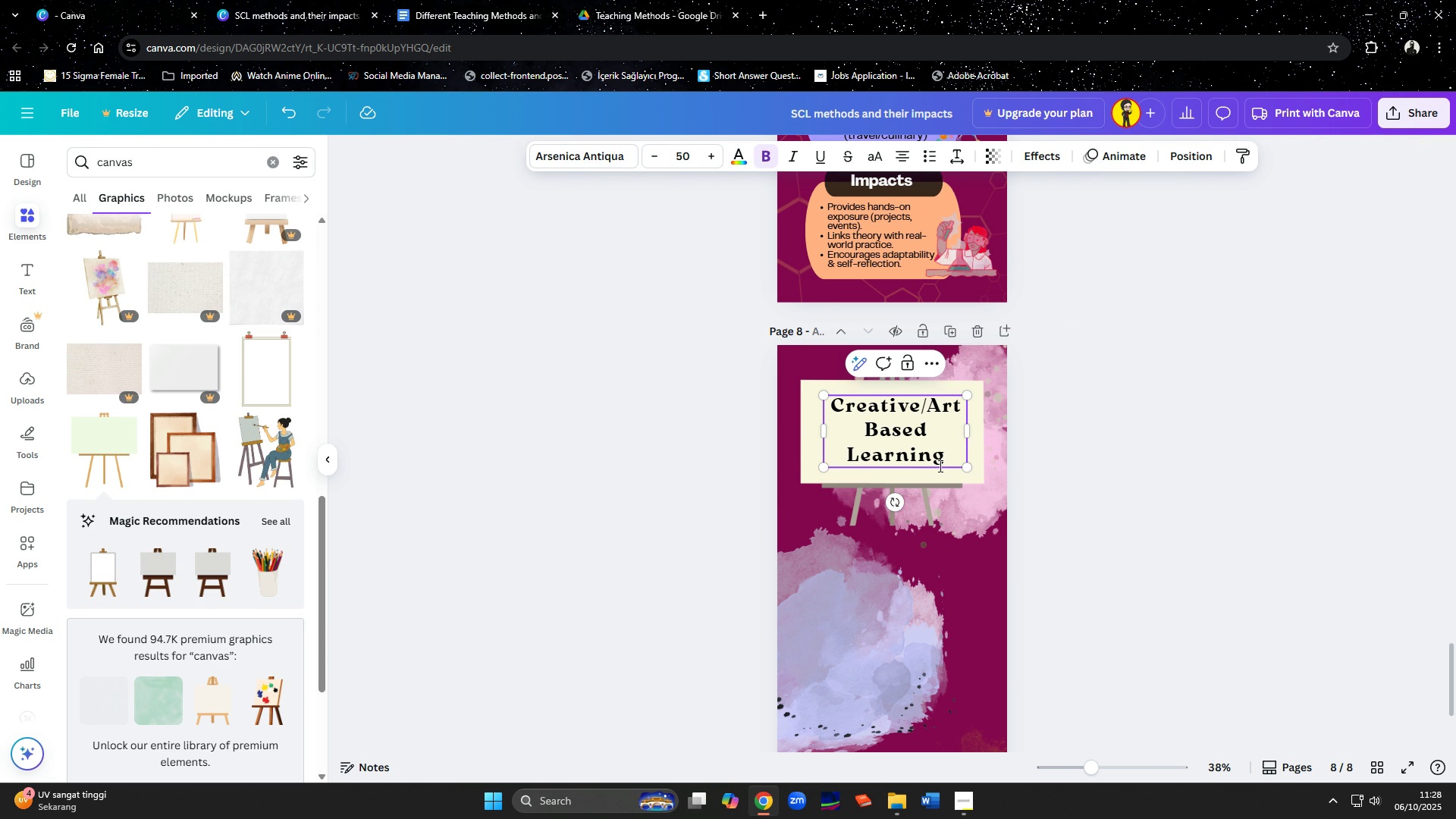 
left_click([943, 482])